 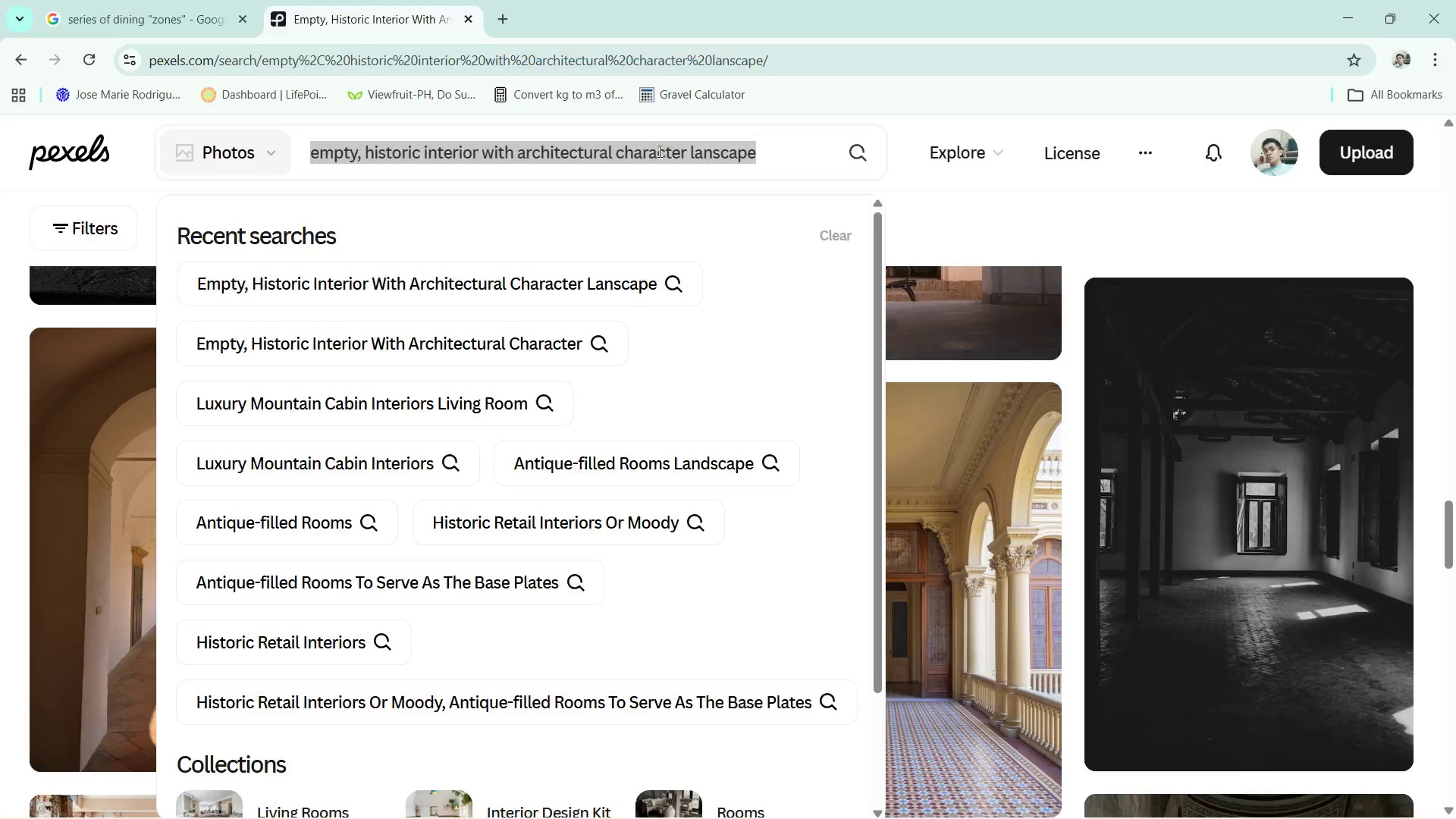 
key(Control+V)
 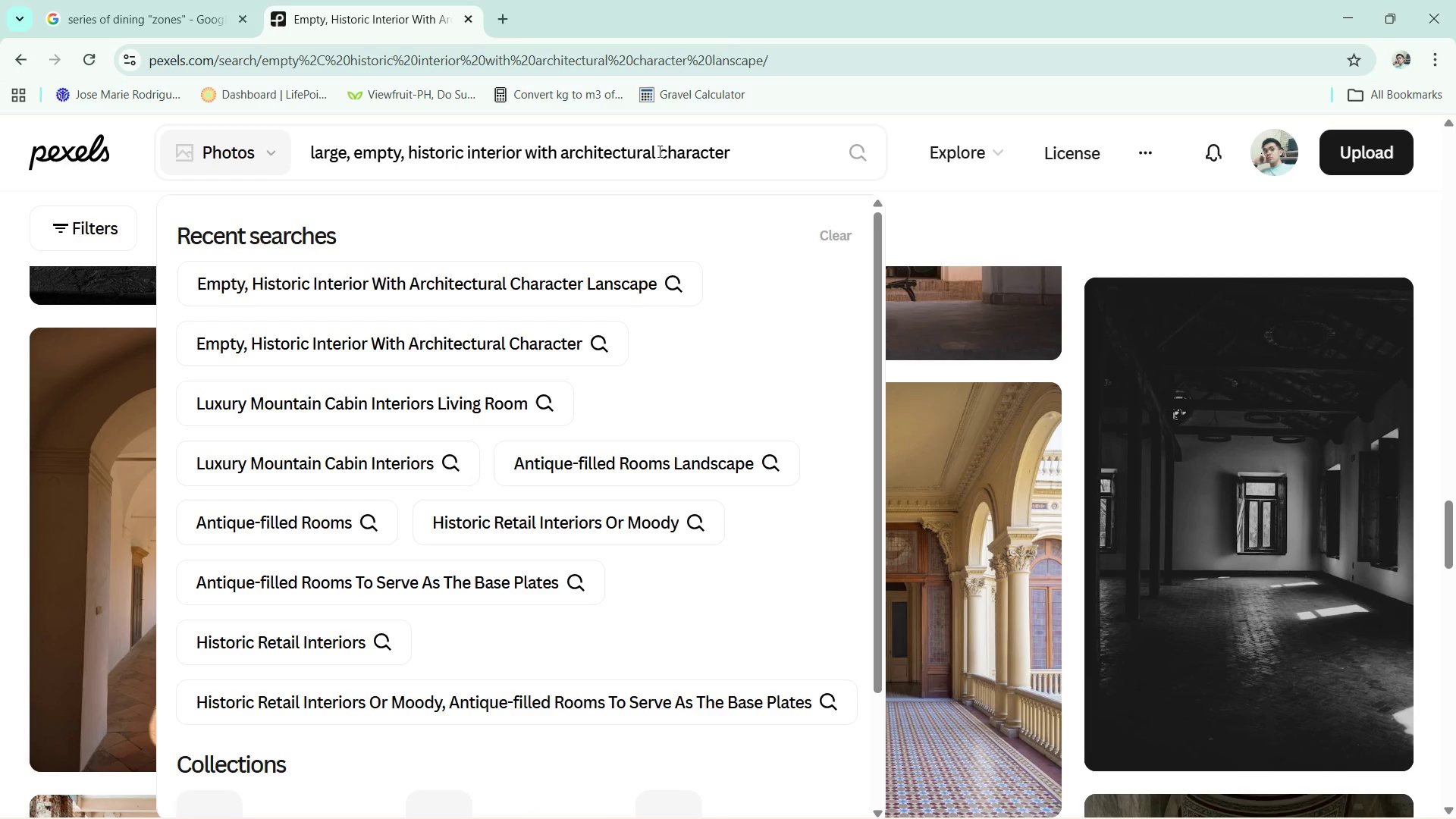 
key(Enter)
 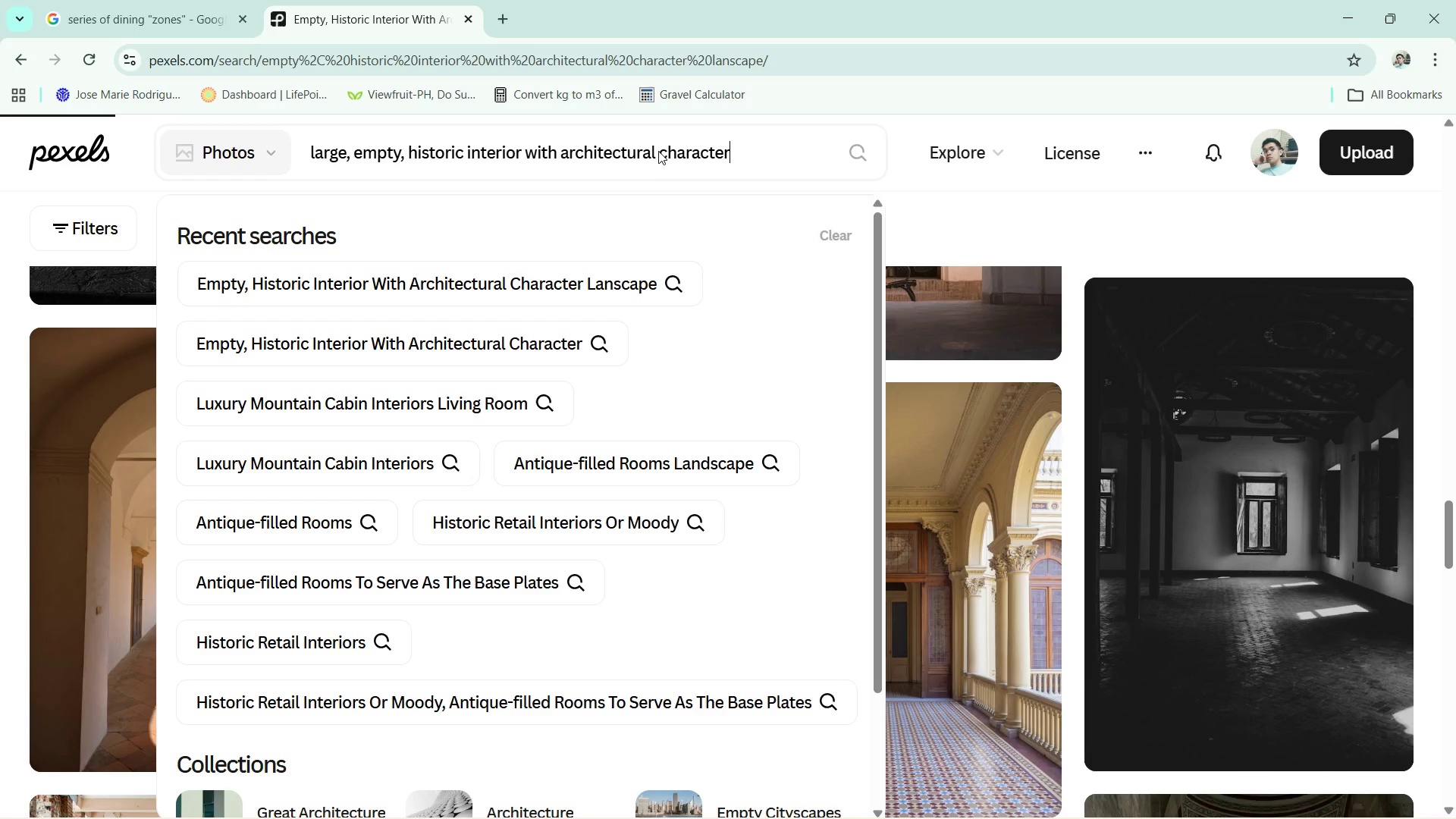 
key(Control+T)
 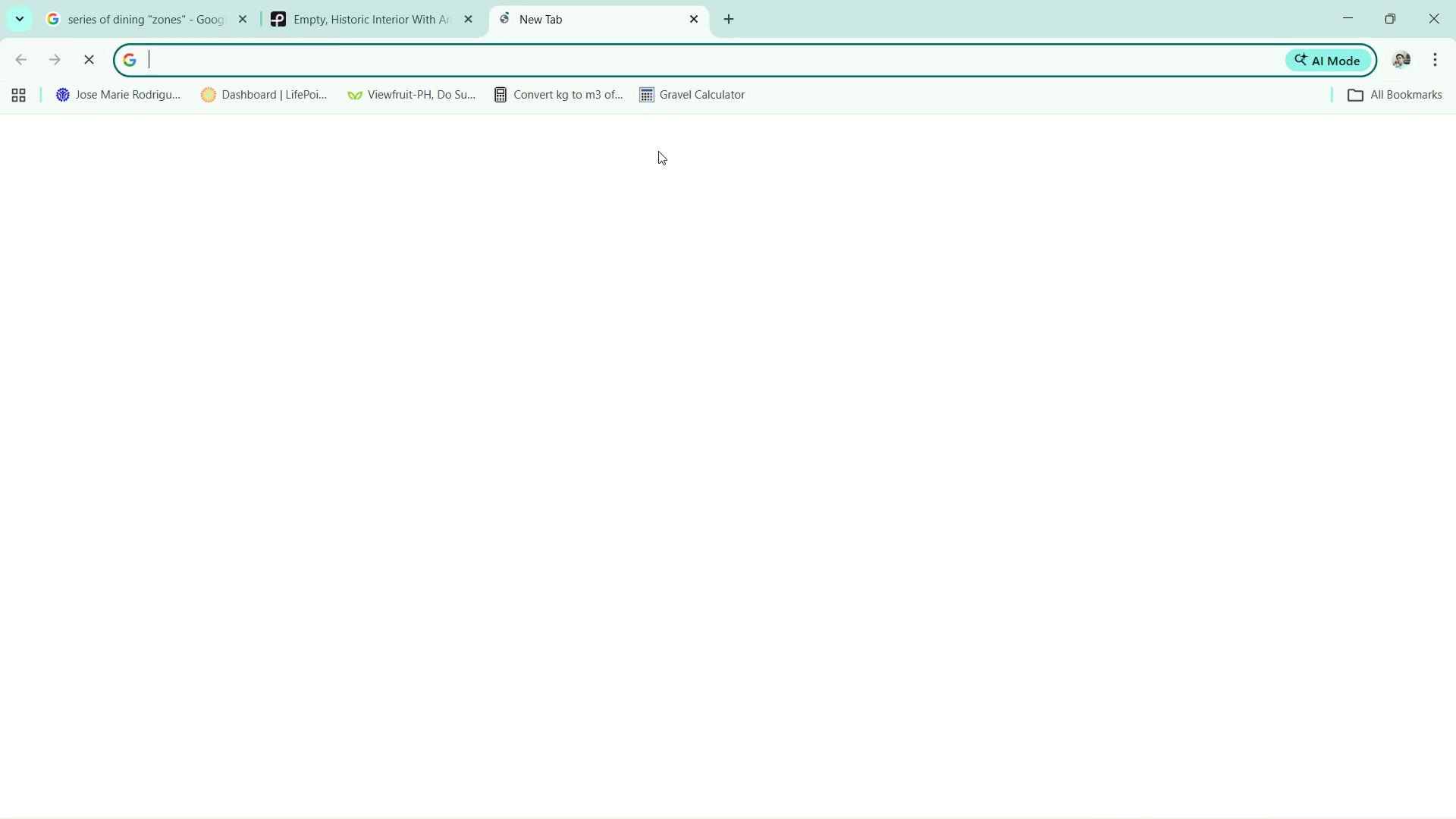 
type(lg)
key(Backspace)
key(Backspace)
type(go)
 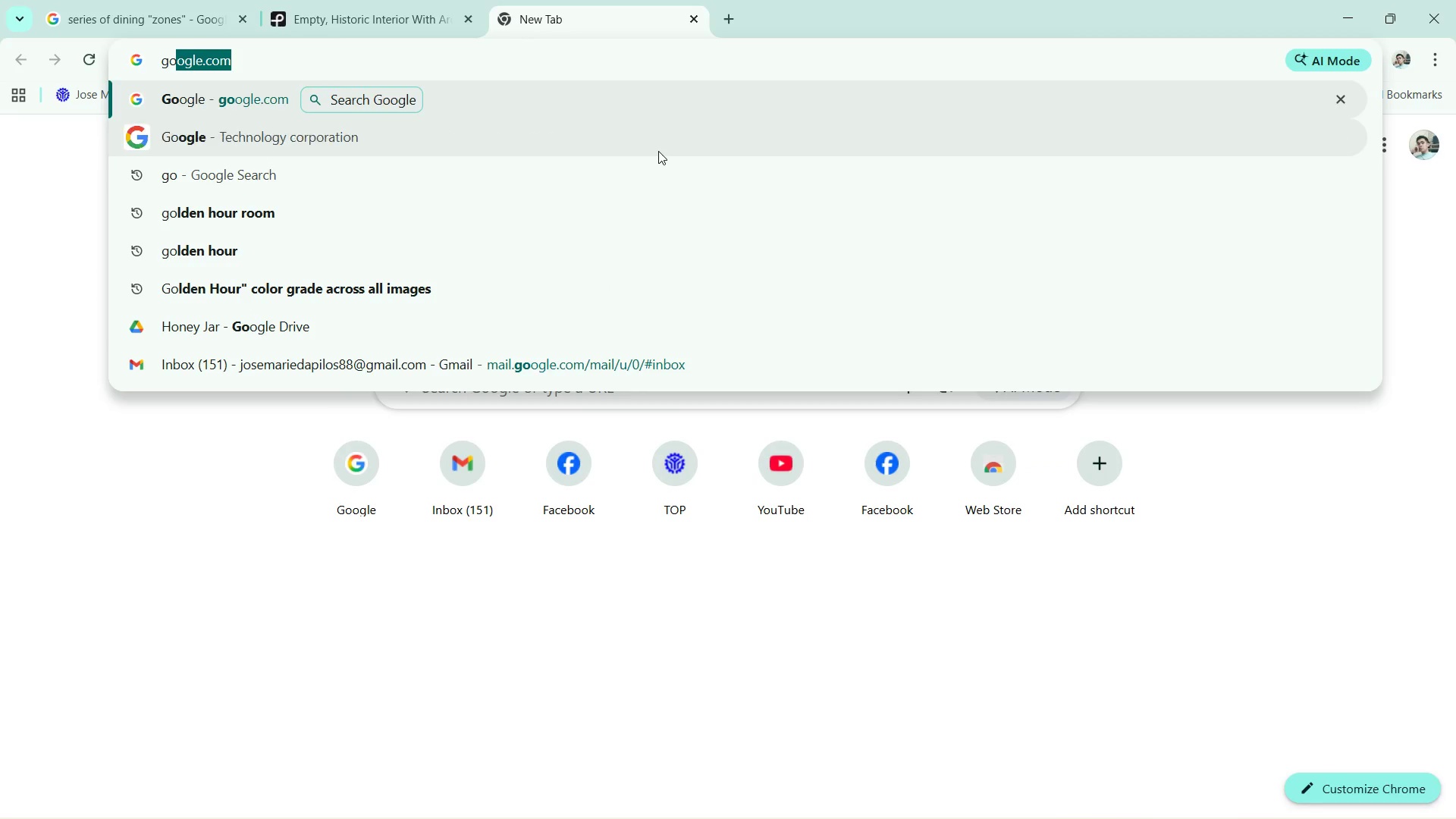 
key(Enter)
 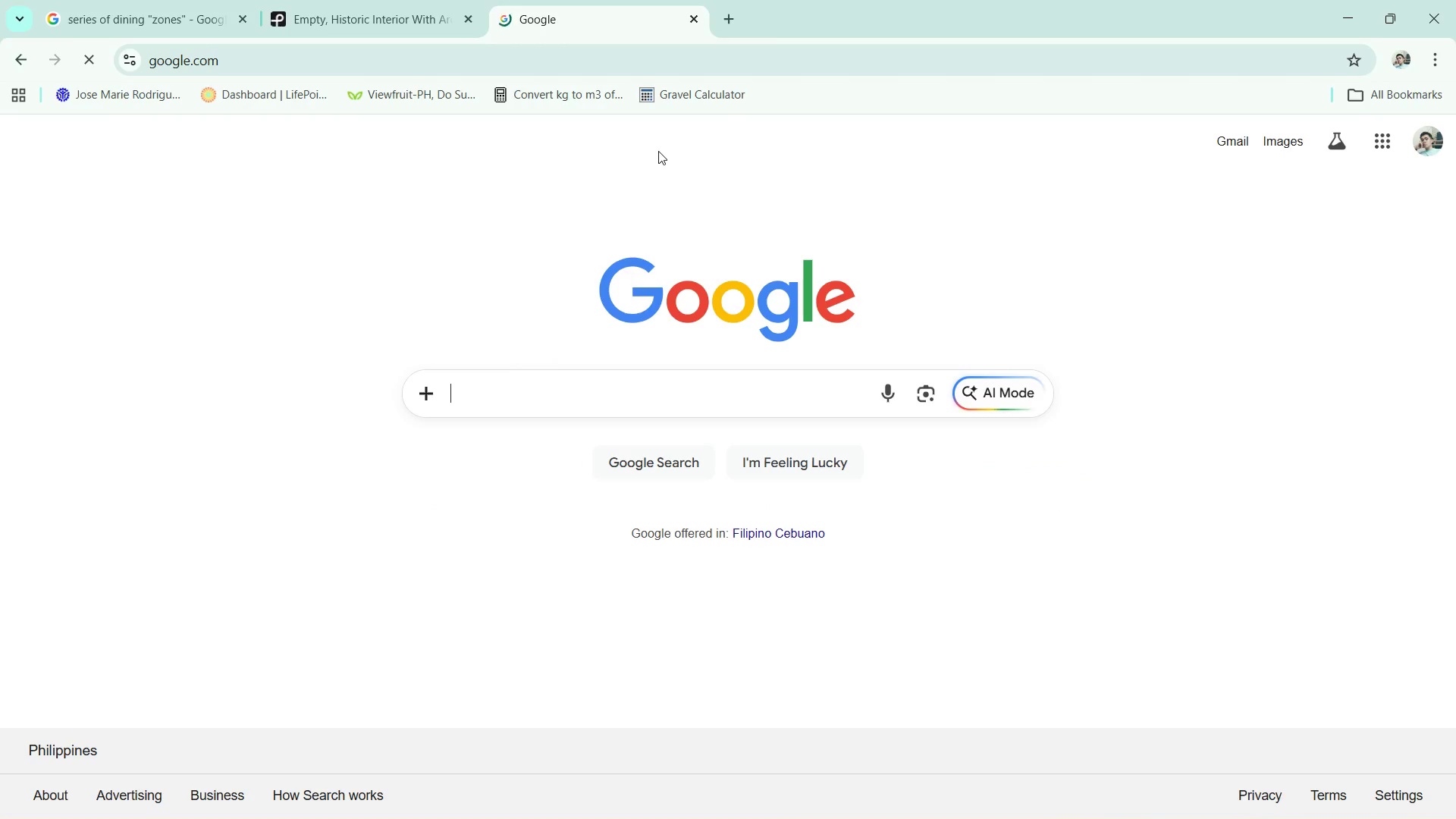 
type(un)
 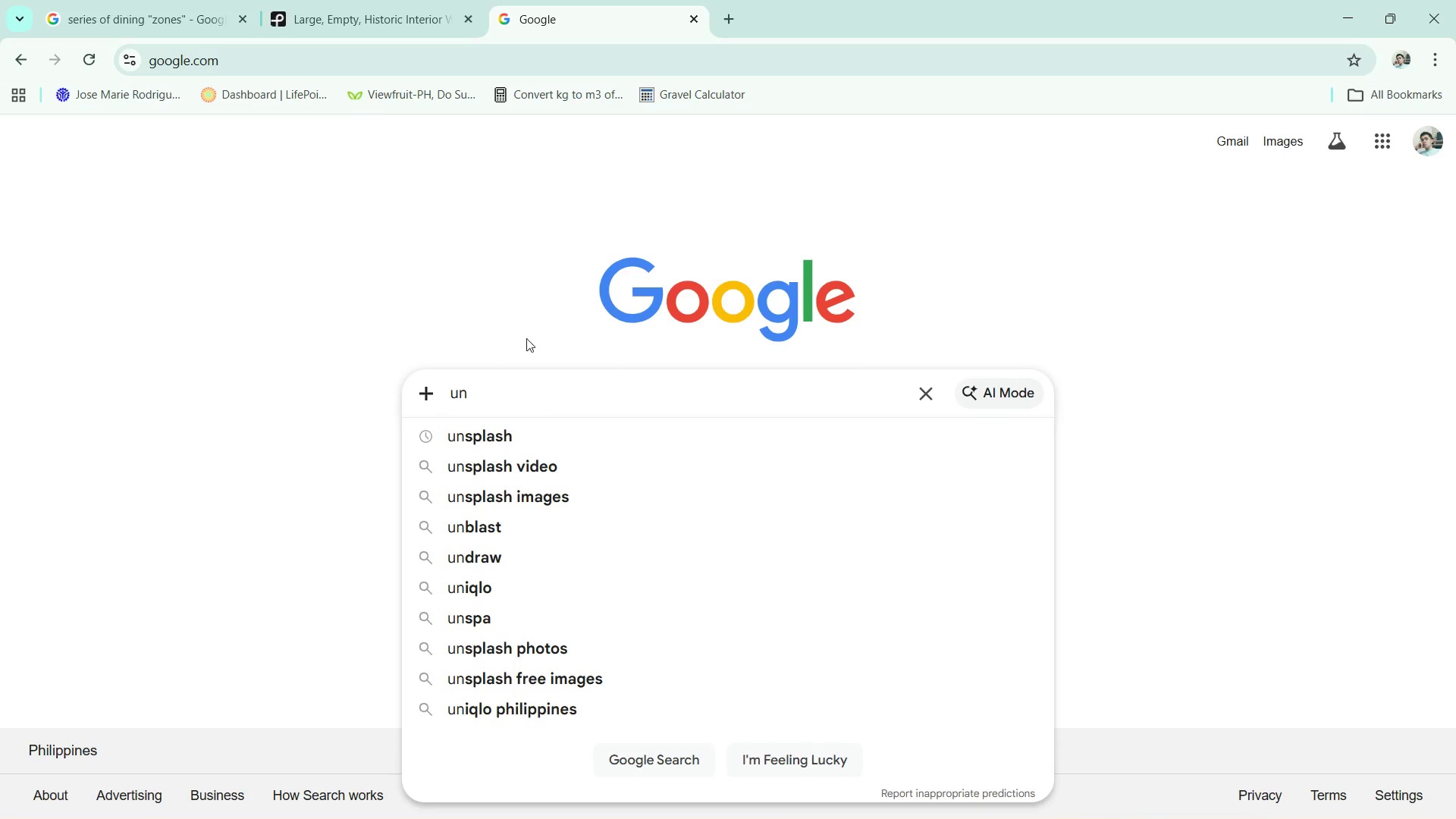 
left_click([532, 432])
 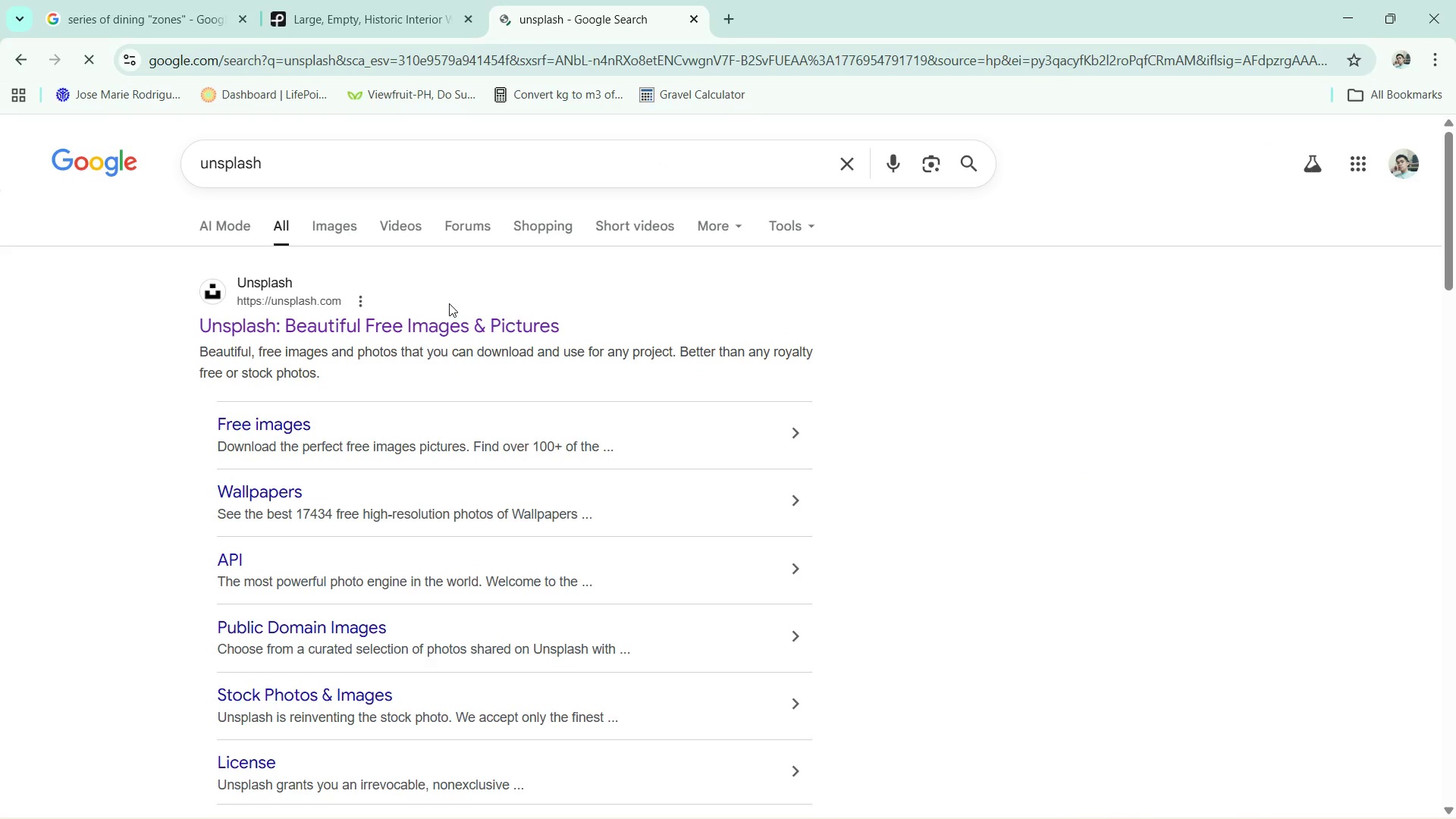 
left_click([442, 320])
 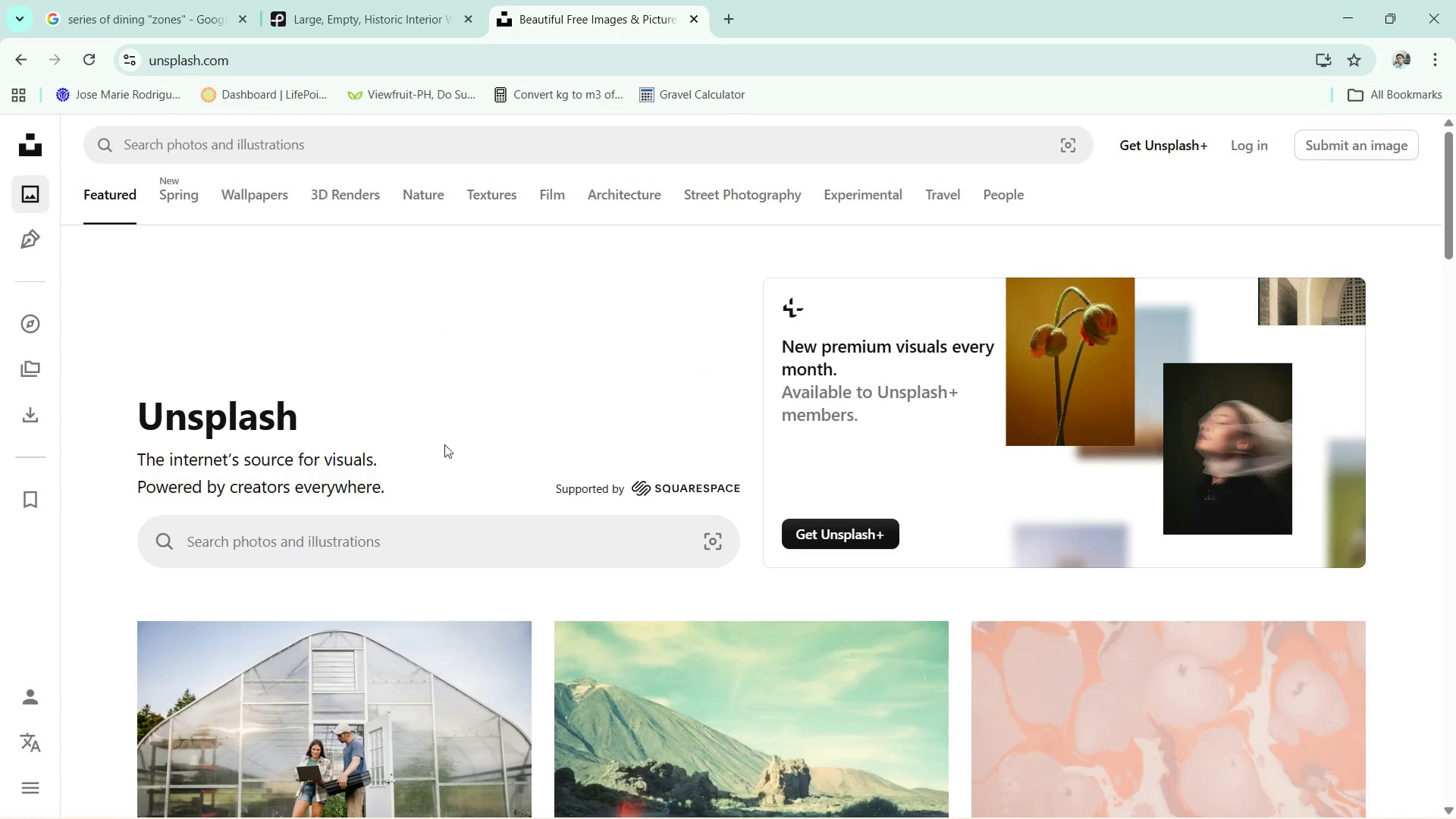 
left_click([460, 527])
 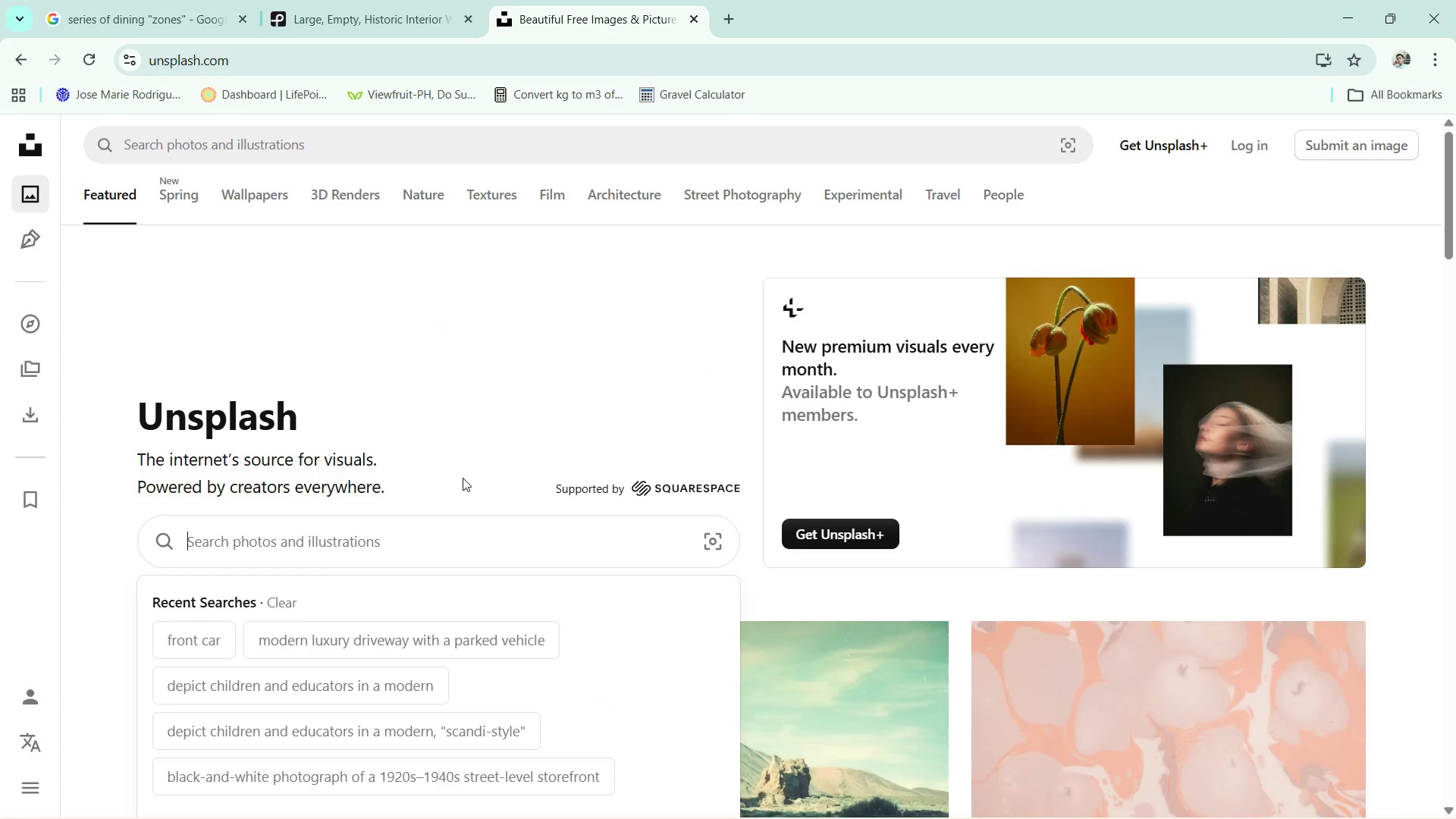 
key(Control+ControlLeft)
 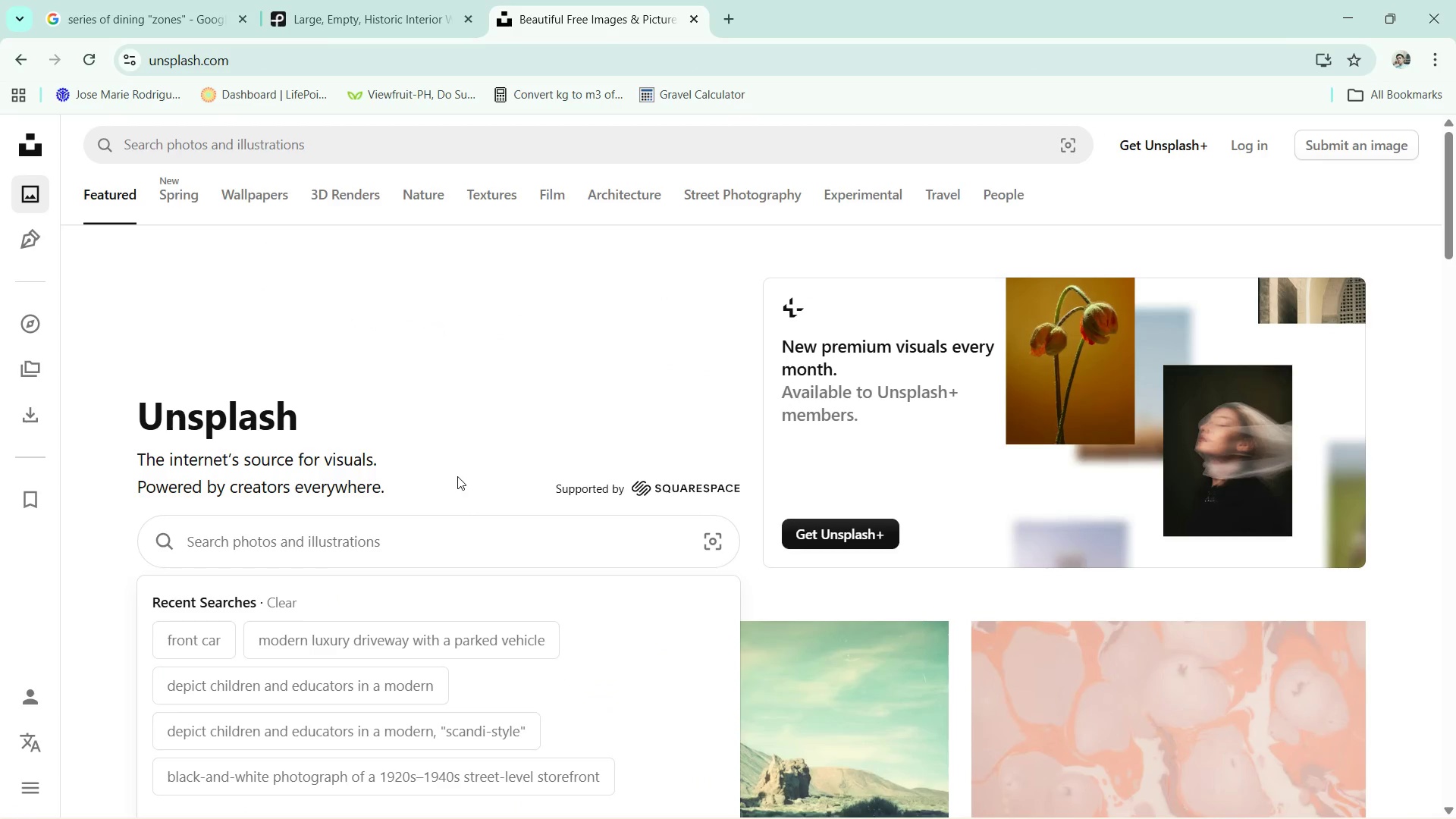 
key(Control+V)
 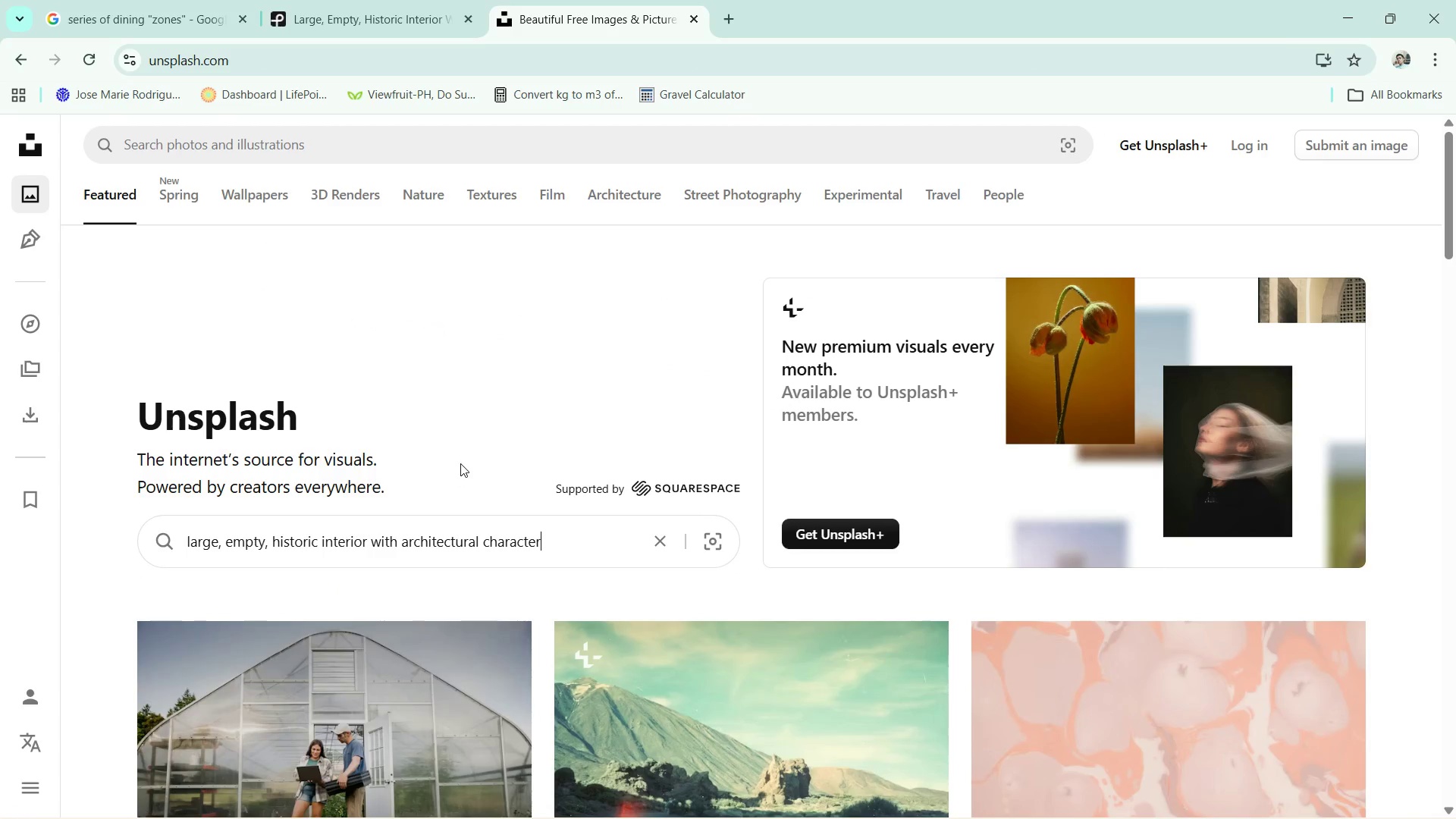 
key(Enter)
 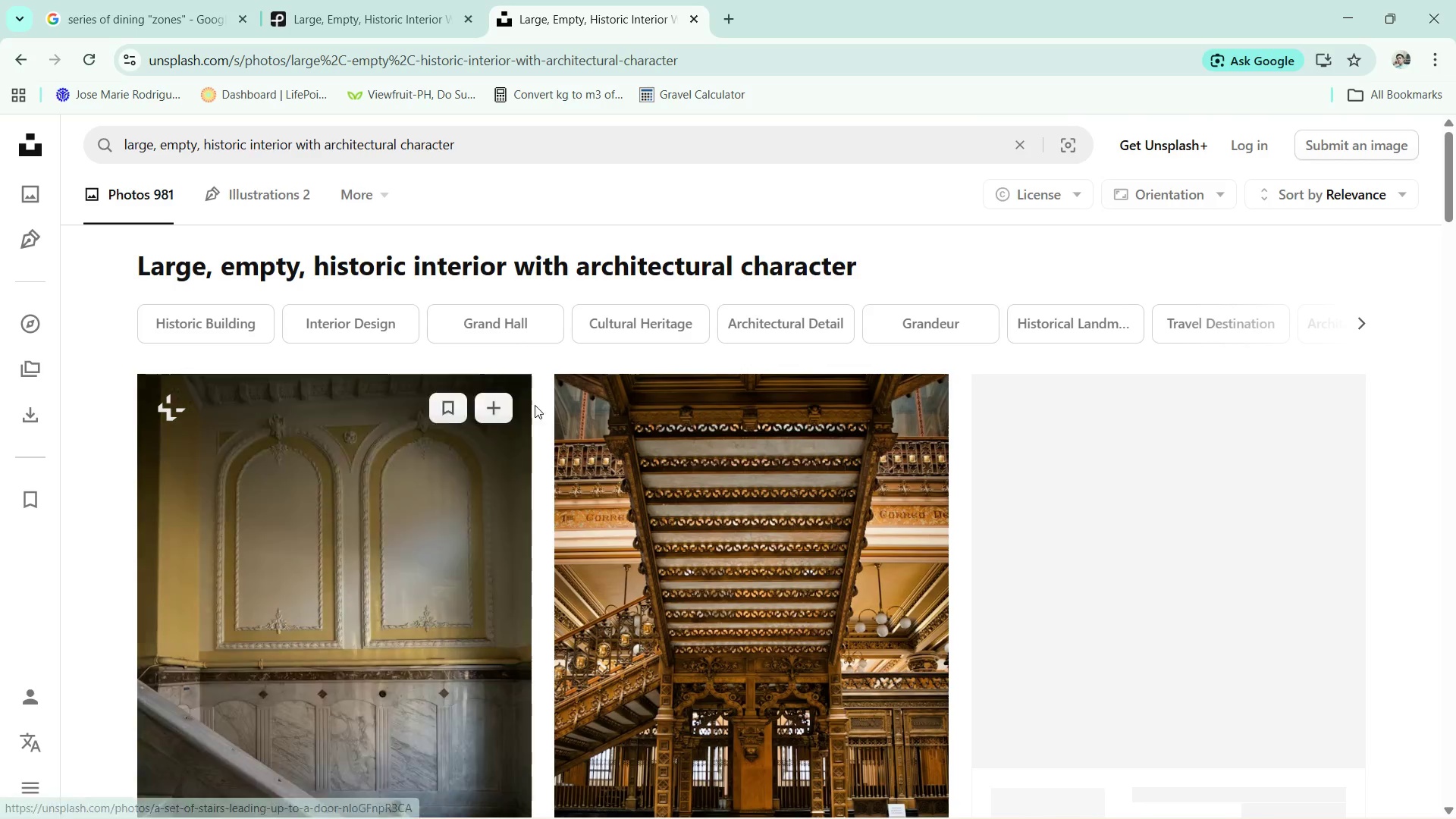 
scroll: coordinate [871, 436], scroll_direction: down, amount: 26.0
 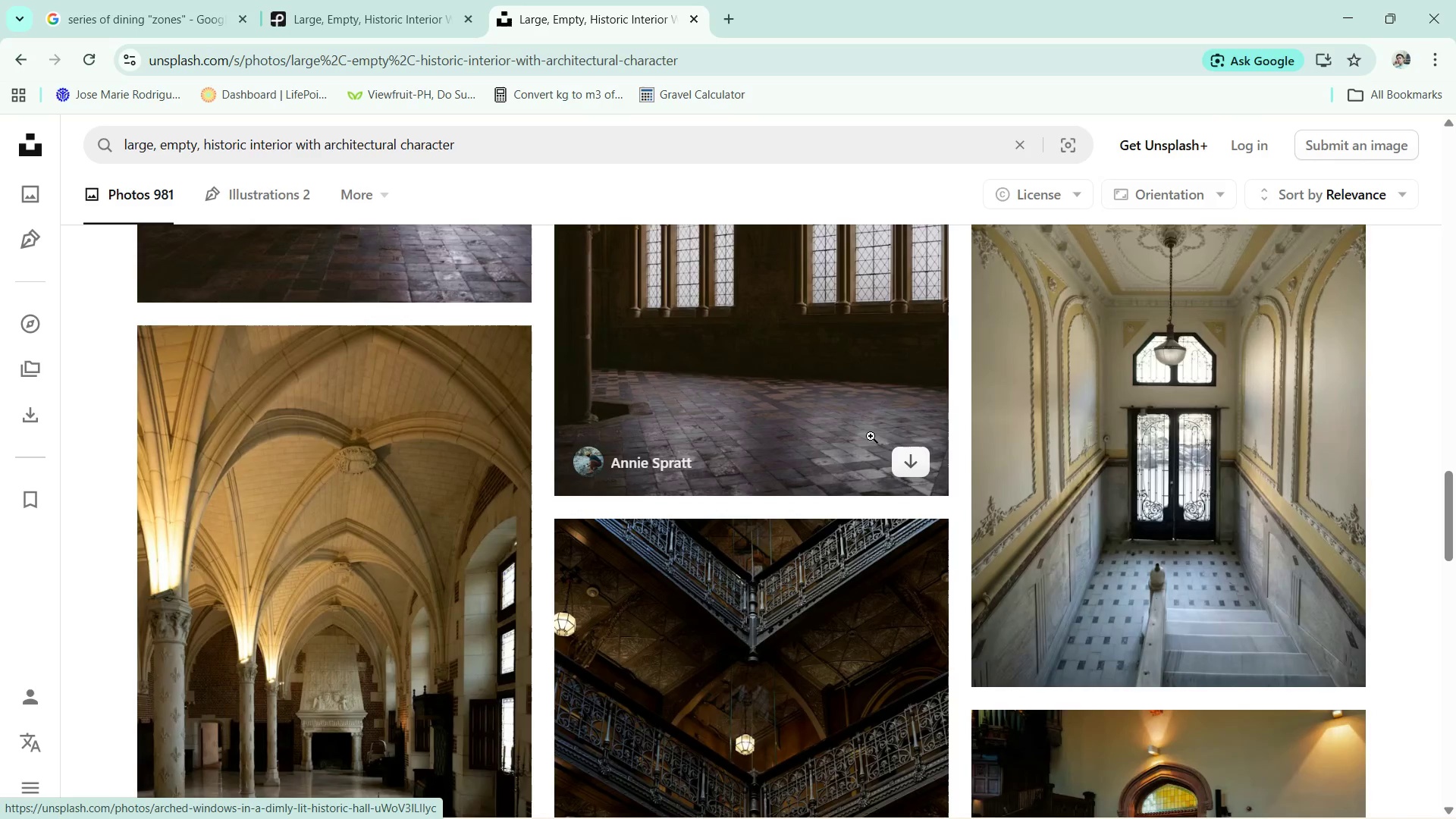 
scroll: coordinate [830, 485], scroll_direction: up, amount: 3.0
 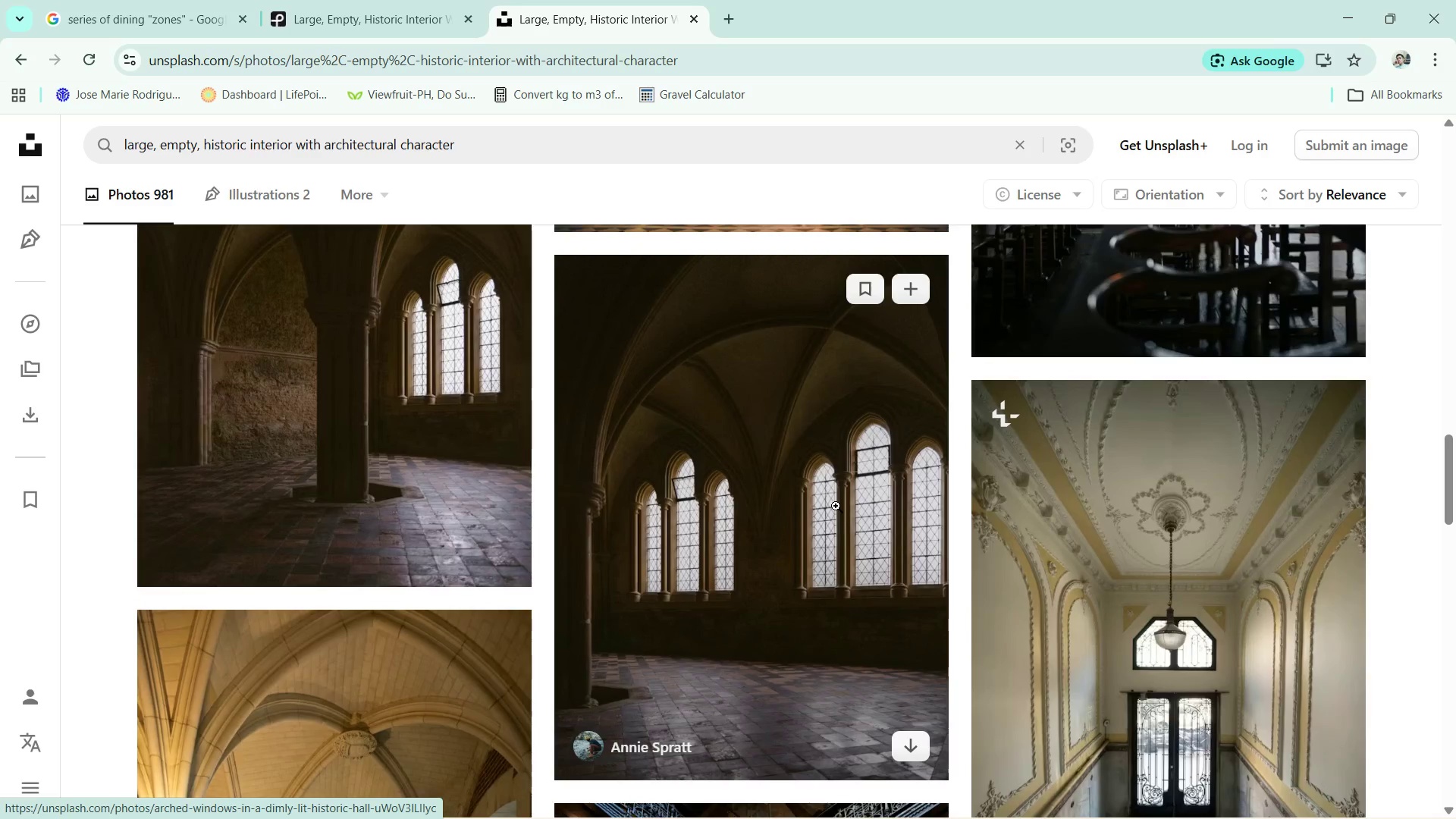 
scroll: coordinate [834, 504], scroll_direction: down, amount: 18.0
 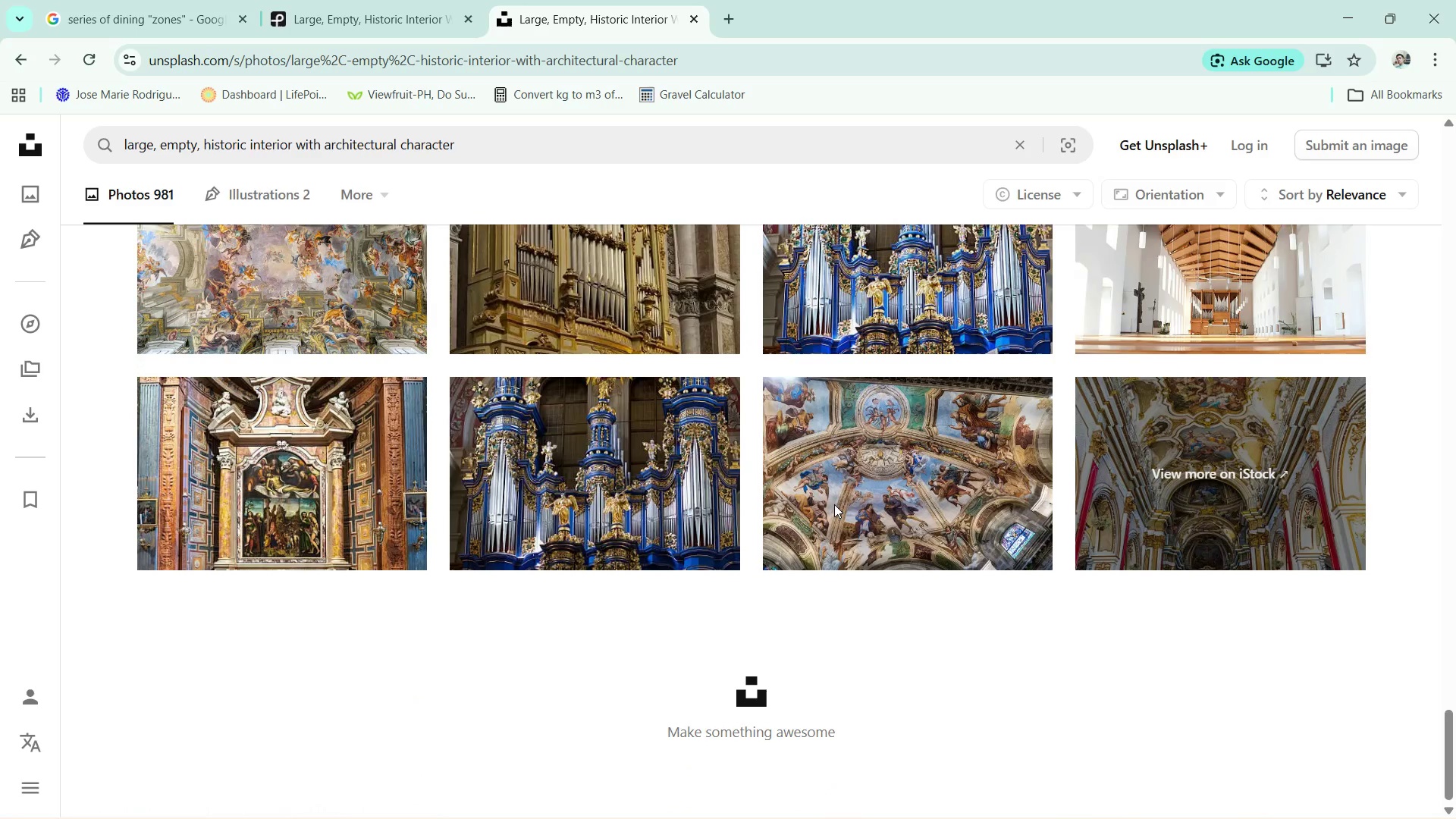 
scroll: coordinate [834, 504], scroll_direction: up, amount: 7.0
 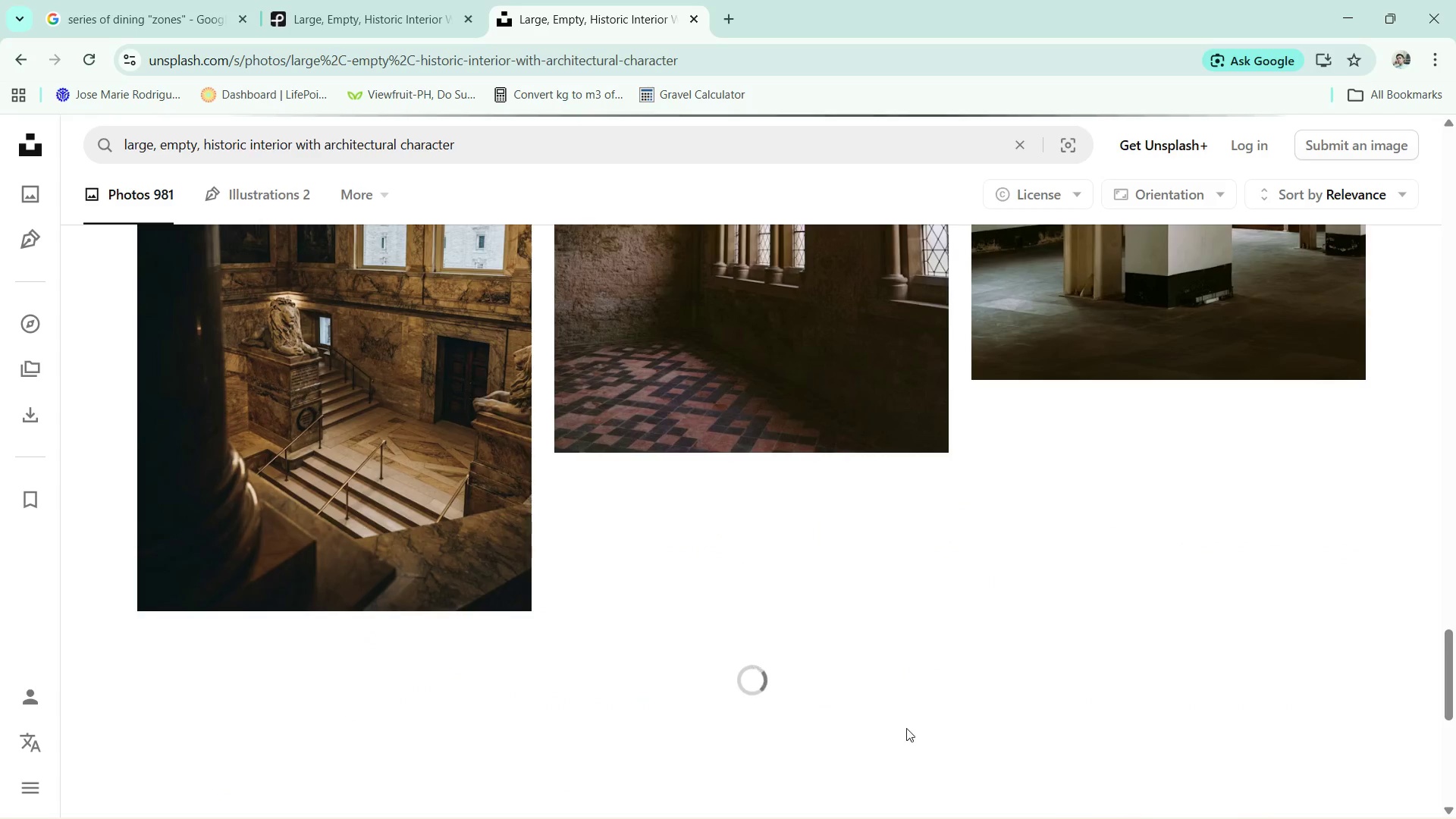 
scroll: coordinate [830, 667], scroll_direction: down, amount: 11.0
 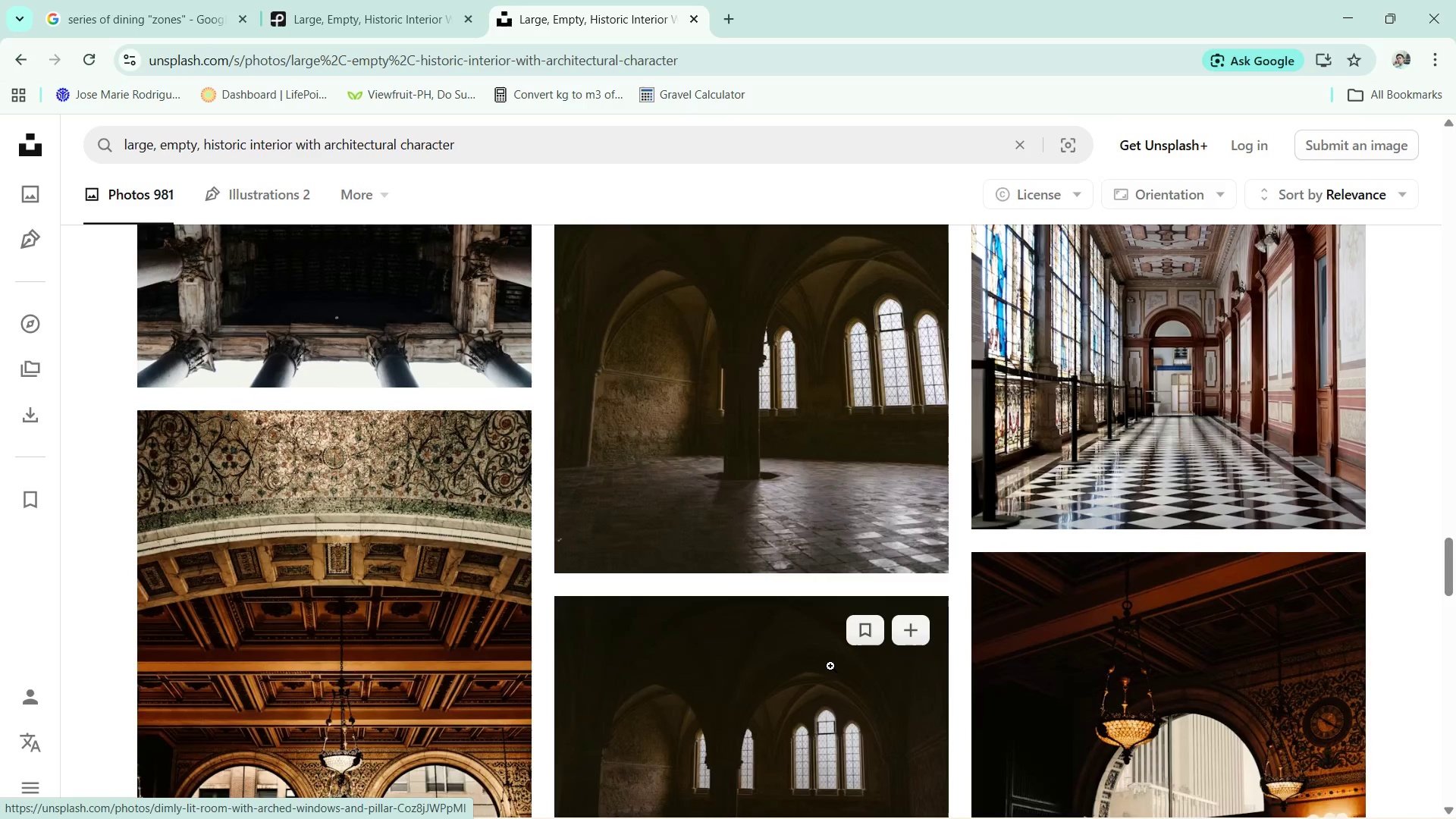 
scroll: coordinate [830, 666], scroll_direction: up, amount: 1.0
 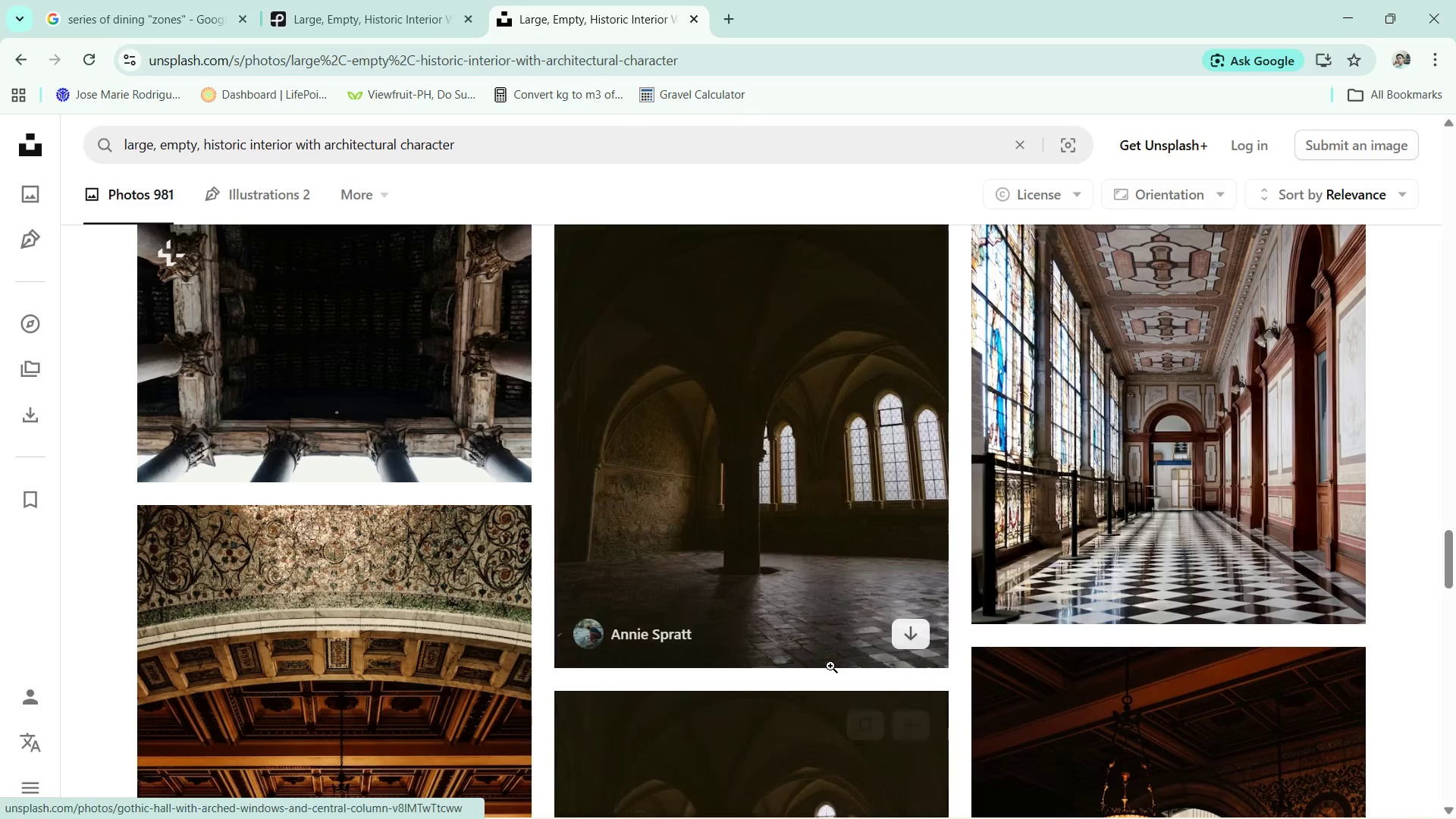 
scroll: coordinate [830, 666], scroll_direction: down, amount: 4.0